 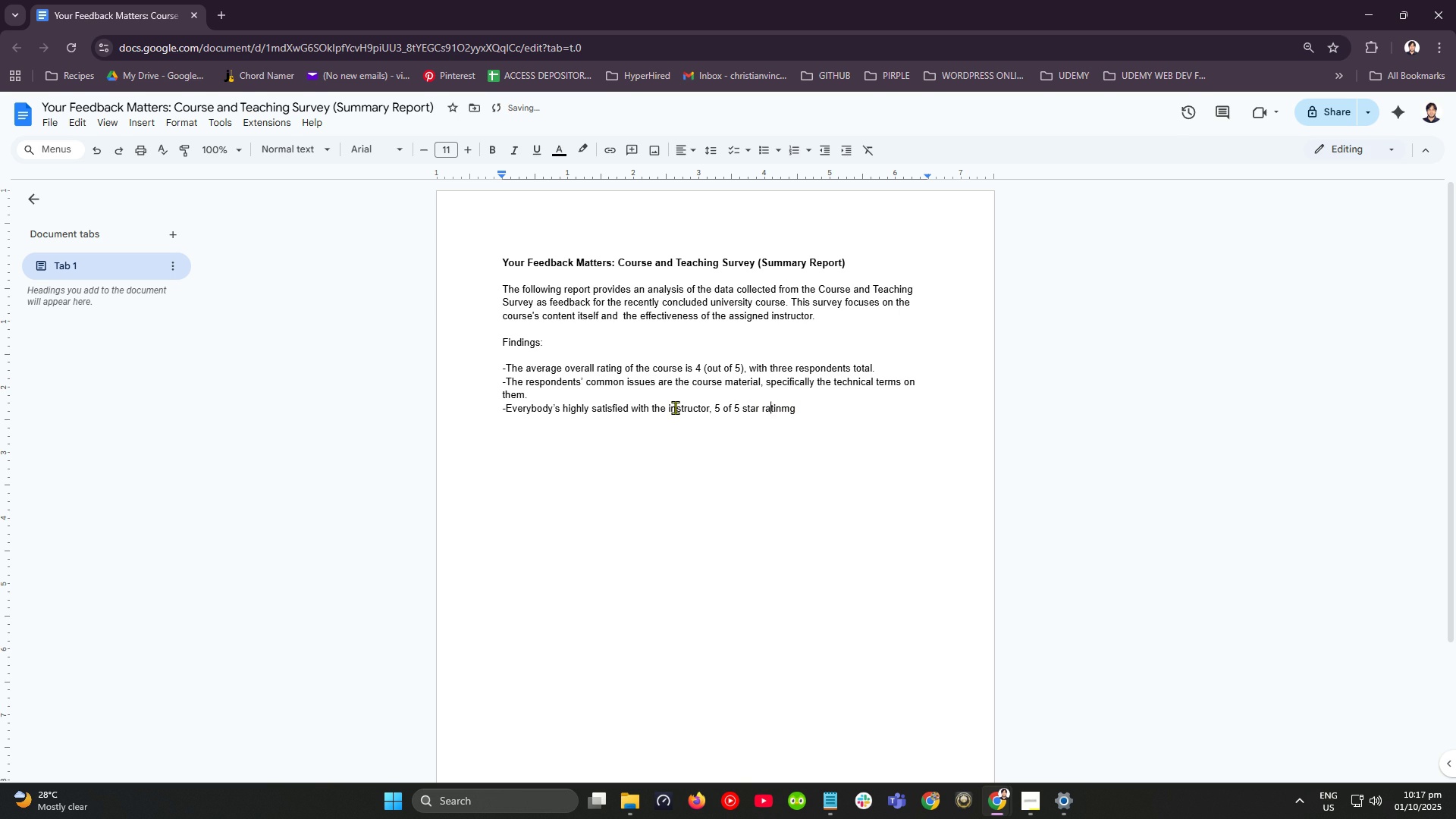 
key(ArrowRight)
 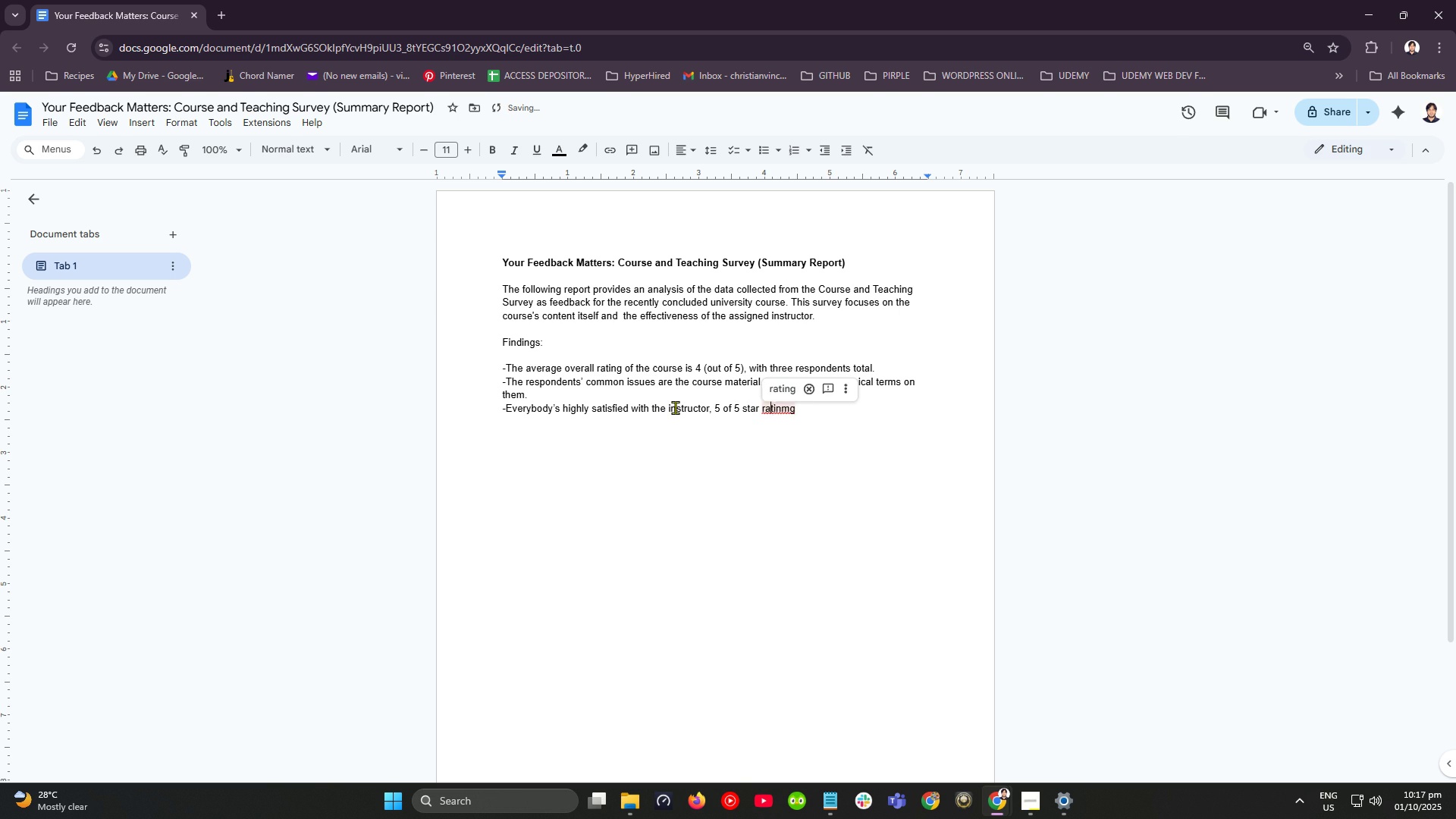 
key(ArrowRight)
 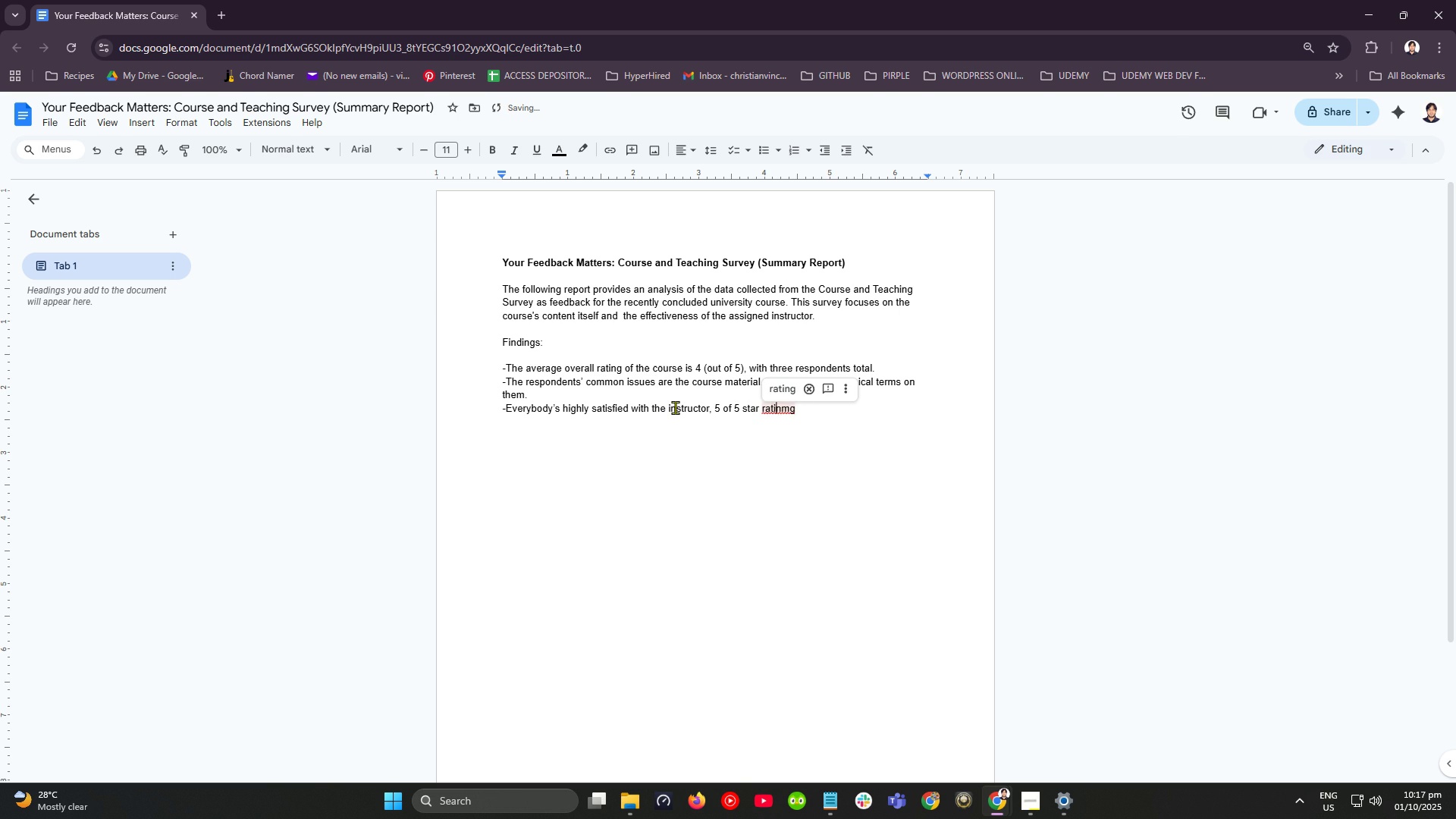 
key(ArrowRight)
 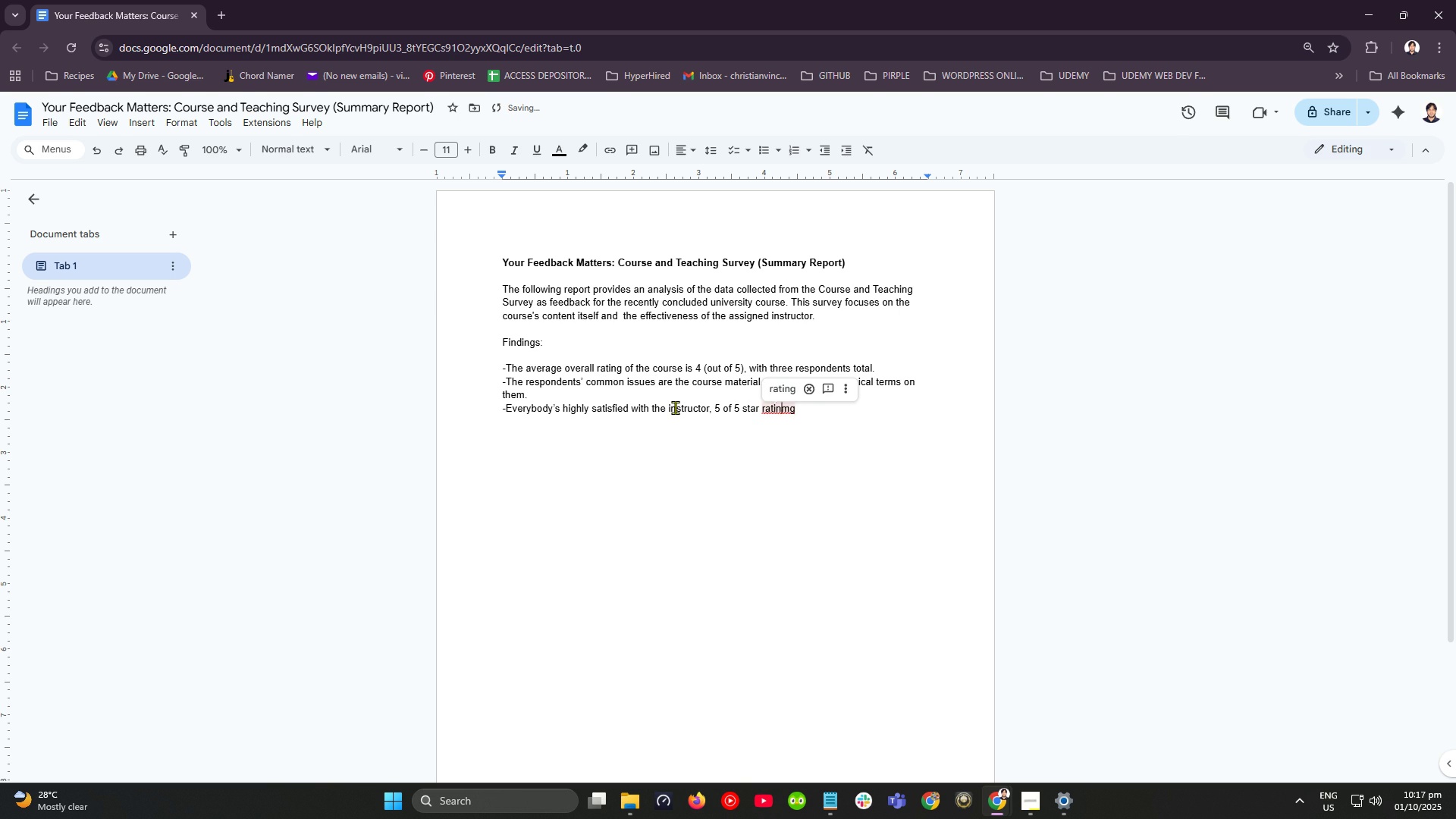 
key(ArrowRight)
 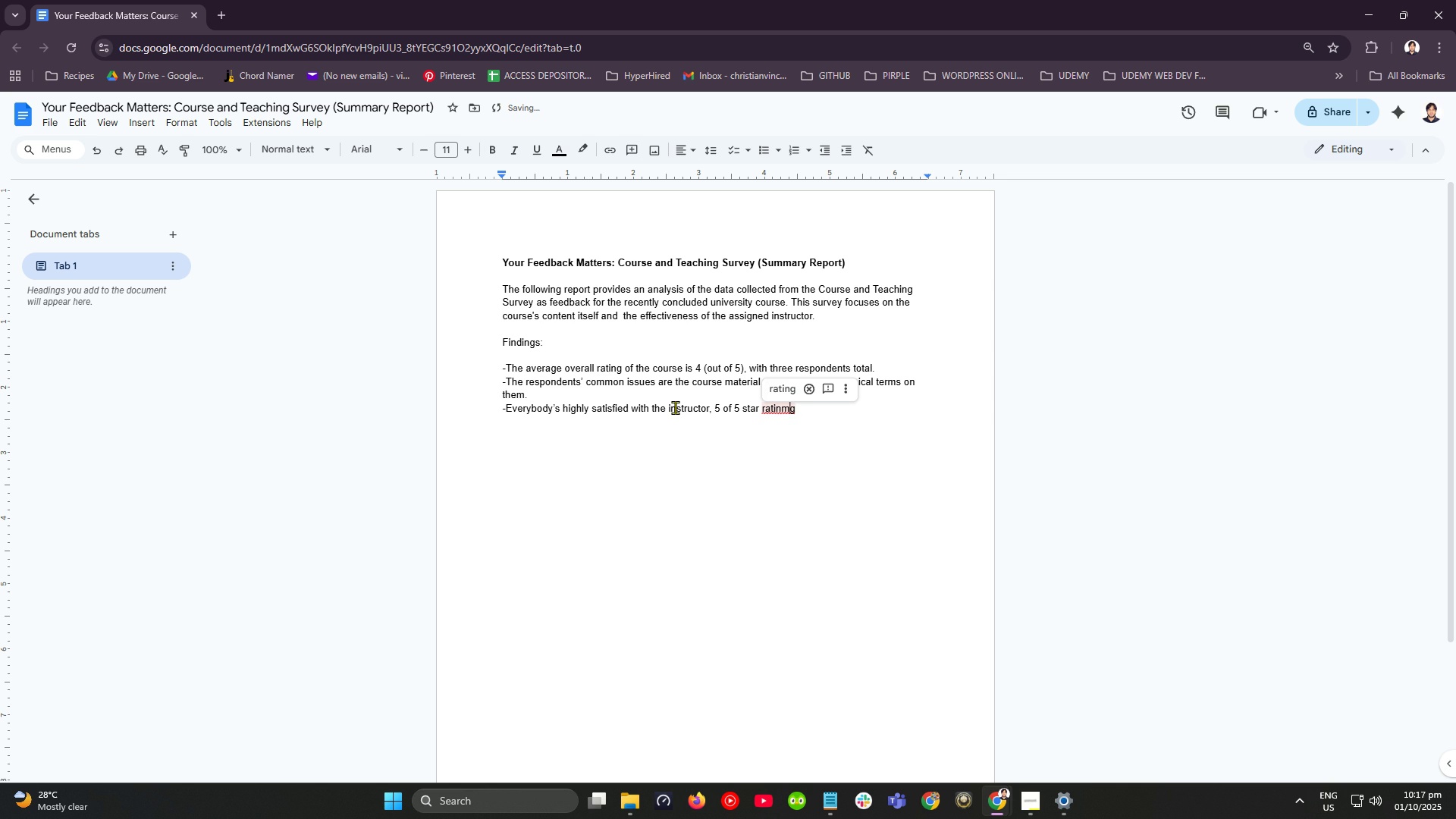 
key(ArrowRight)
 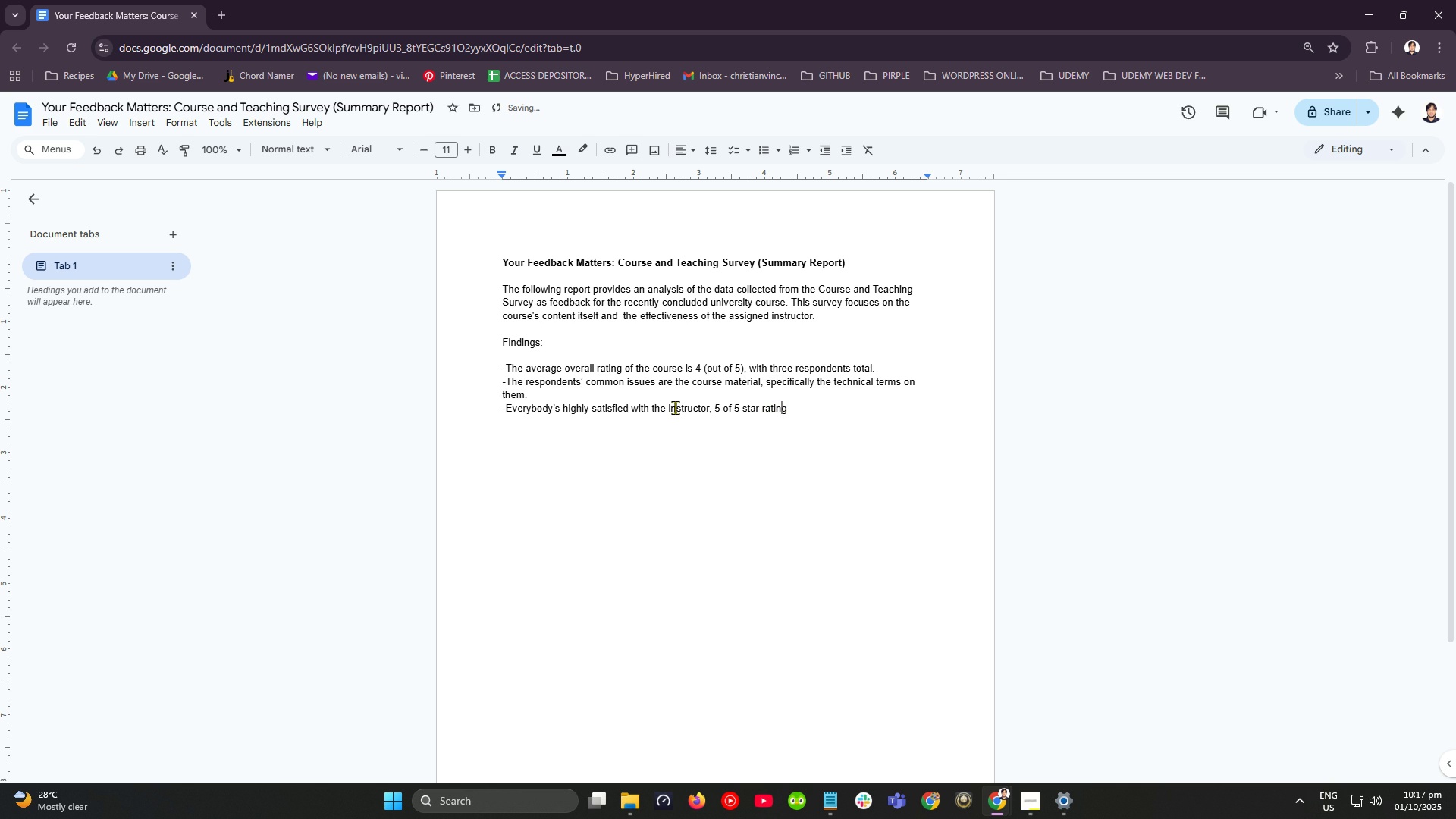 
key(Backspace)
 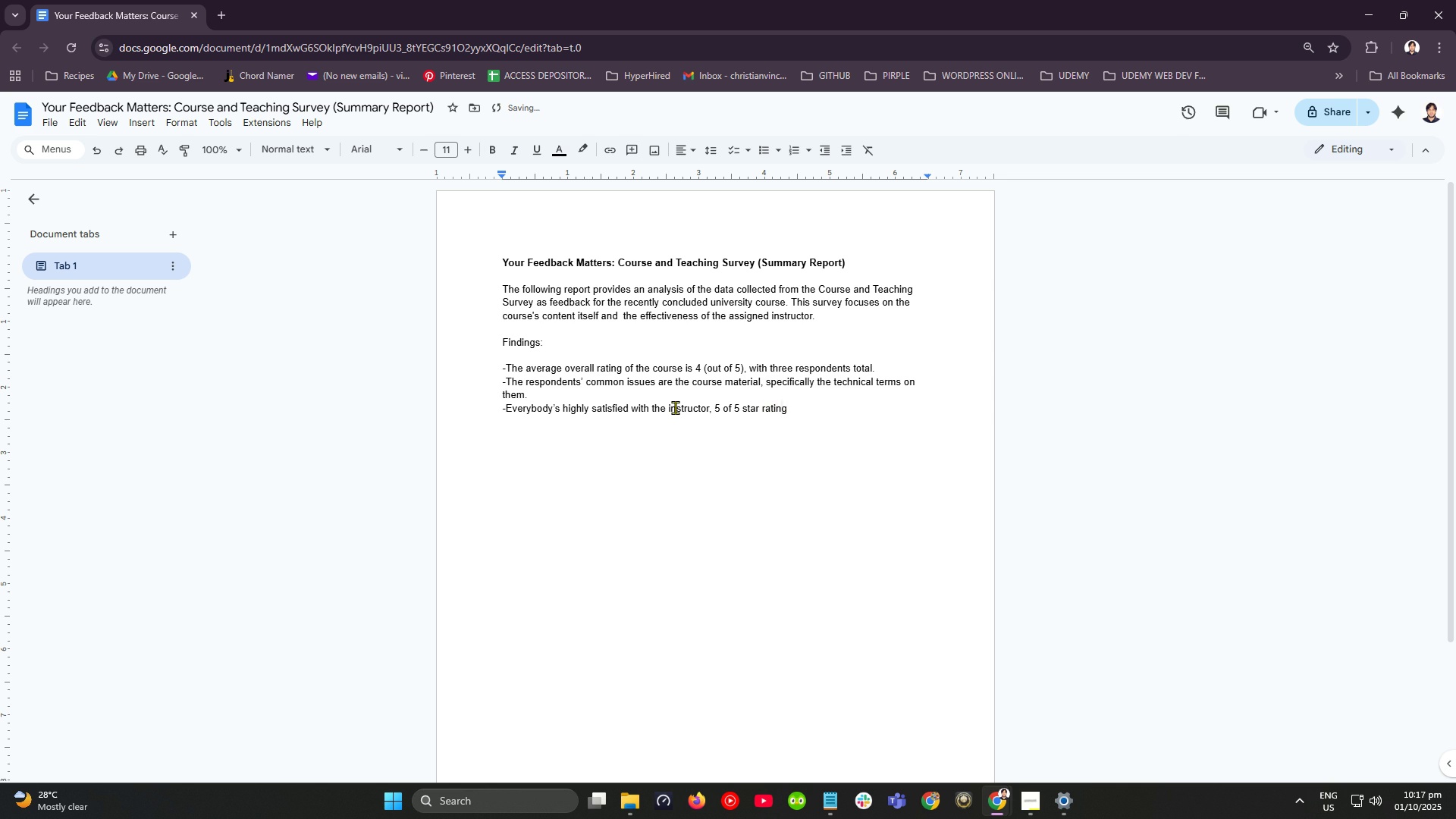 
key(ArrowRight)
 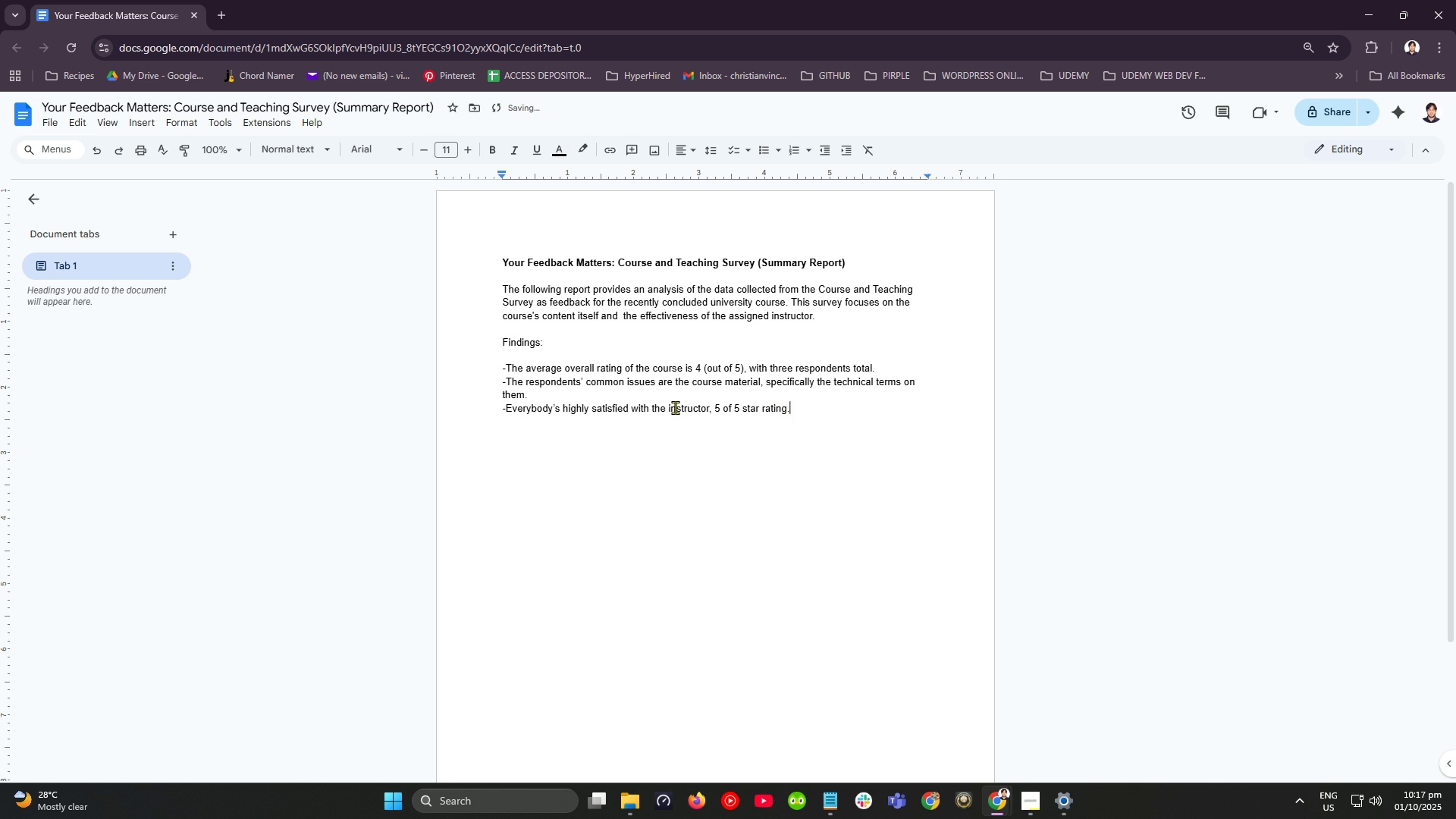 
key(Period)
 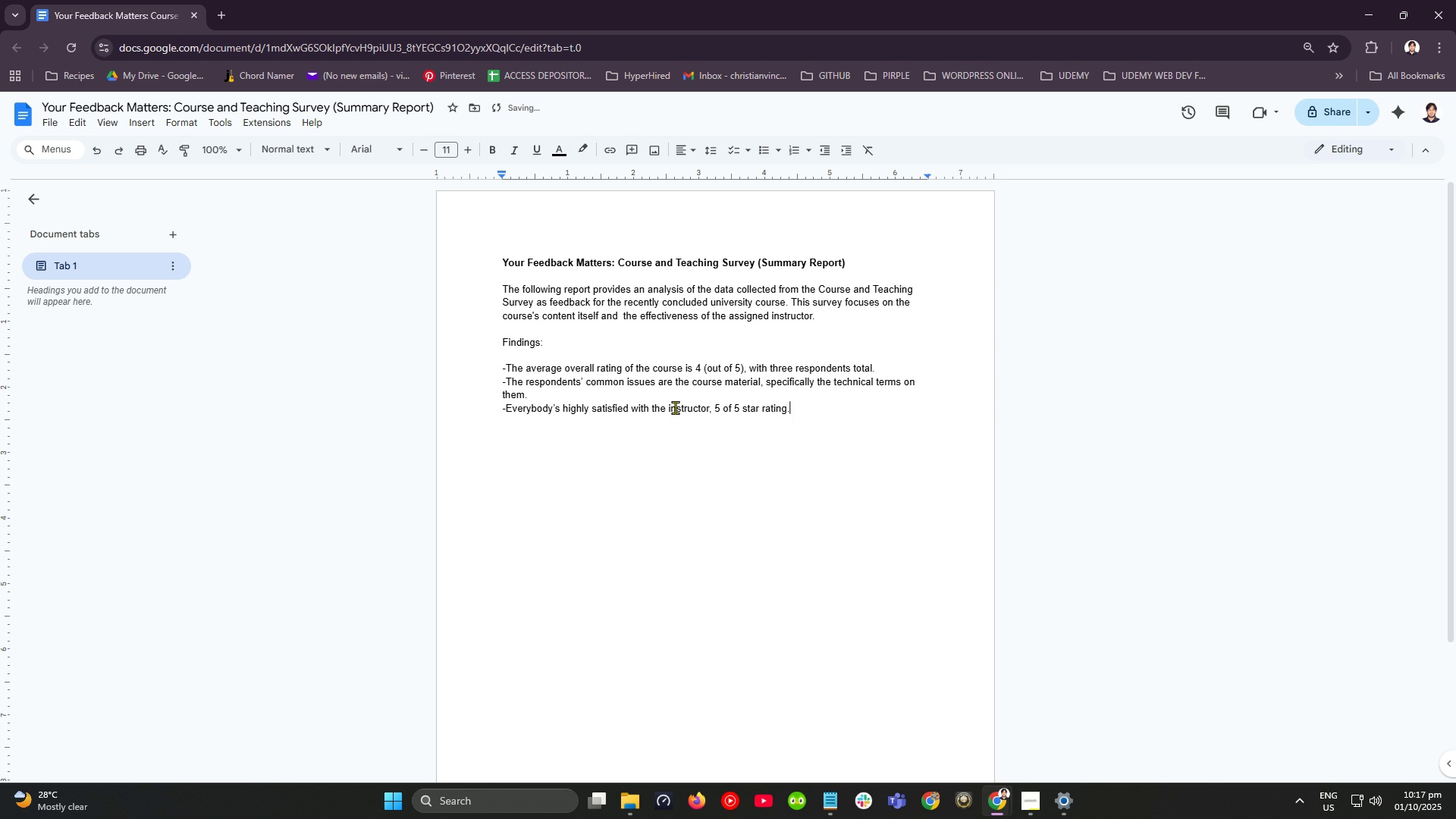 
key(NumpadEnter)
 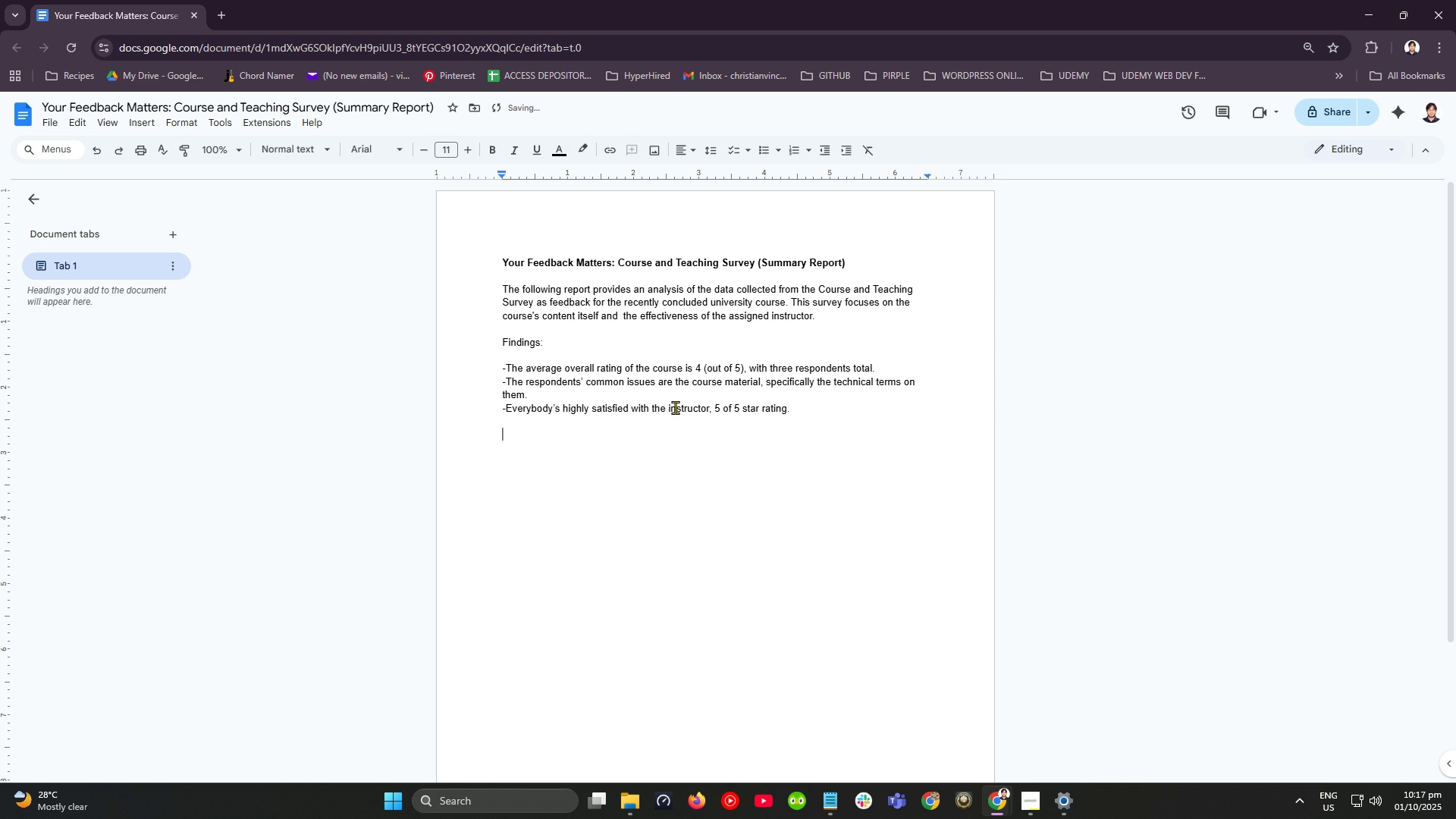 
key(NumpadEnter)
 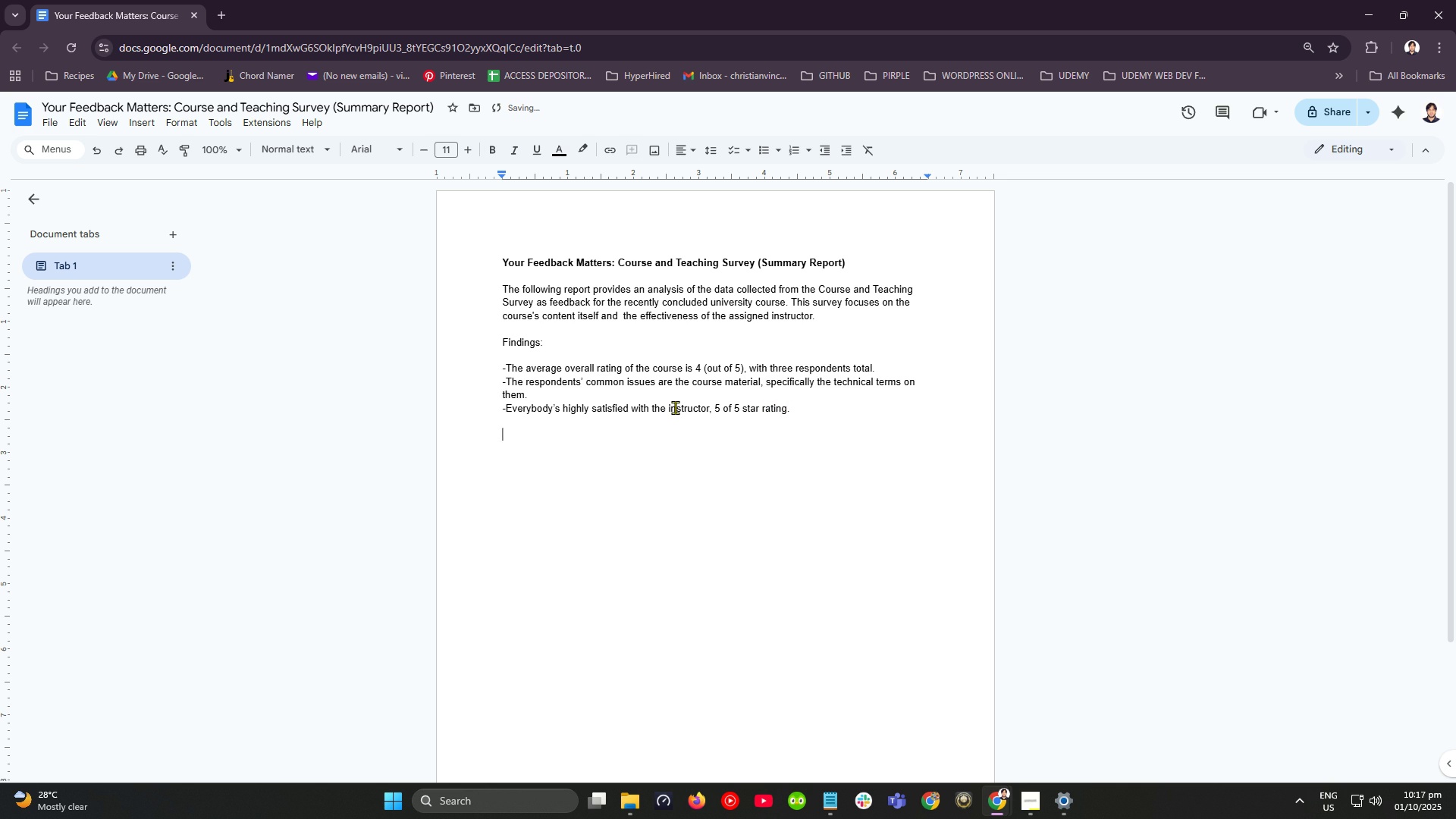 
key(Alt+AltLeft)
 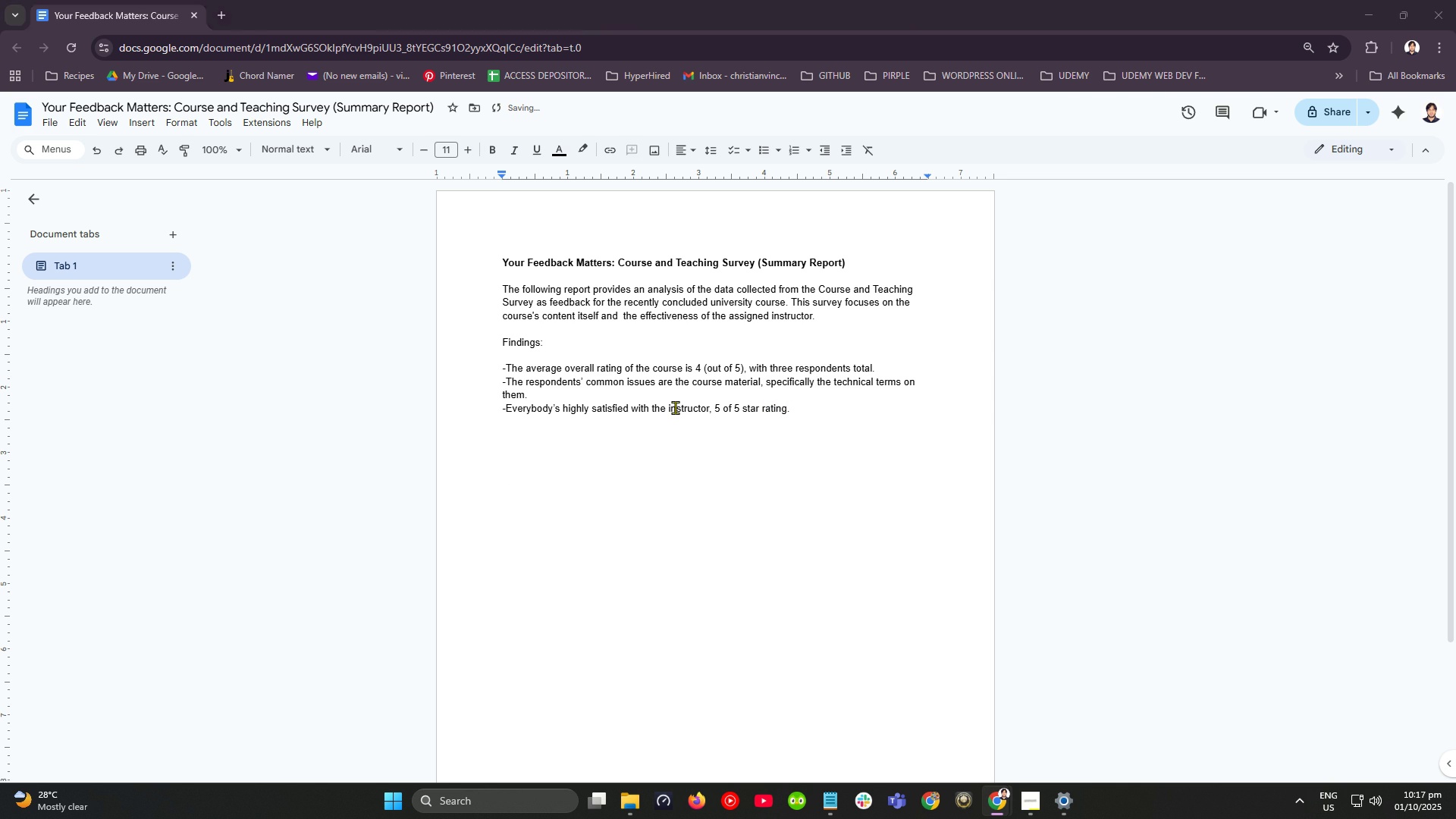 
key(Alt+Tab)
 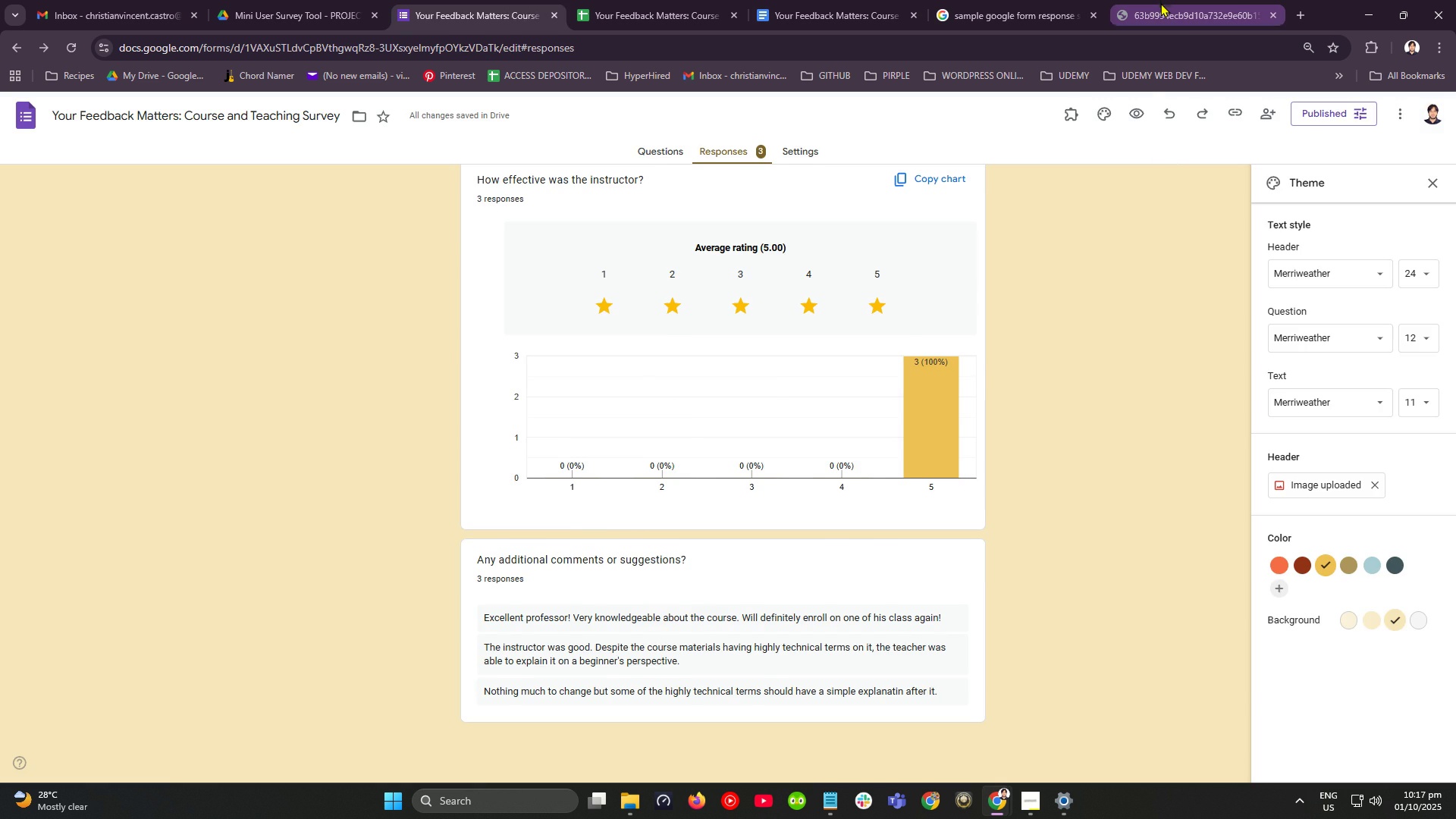 
left_click([1160, 0])
 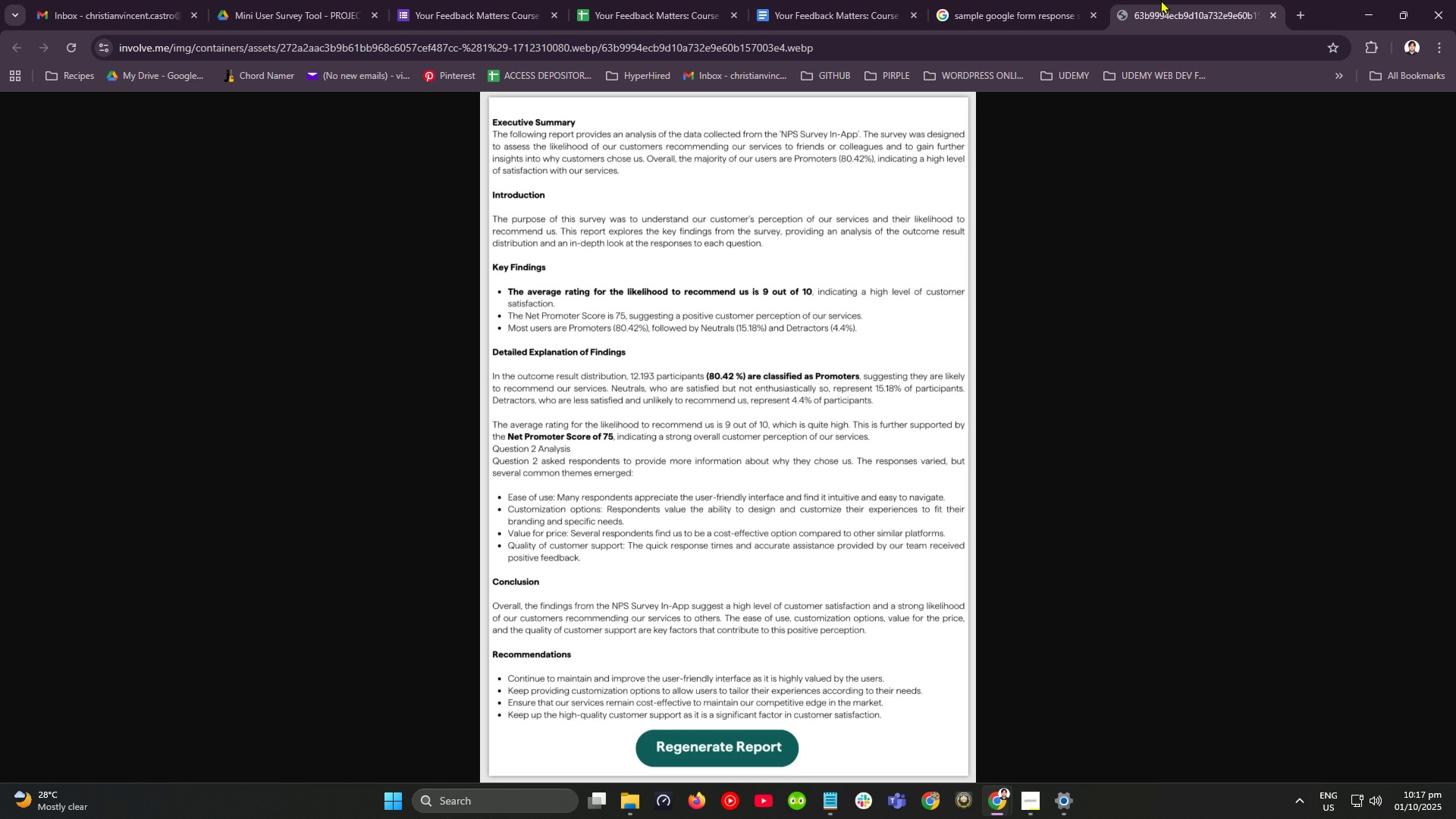 
wait(6.73)
 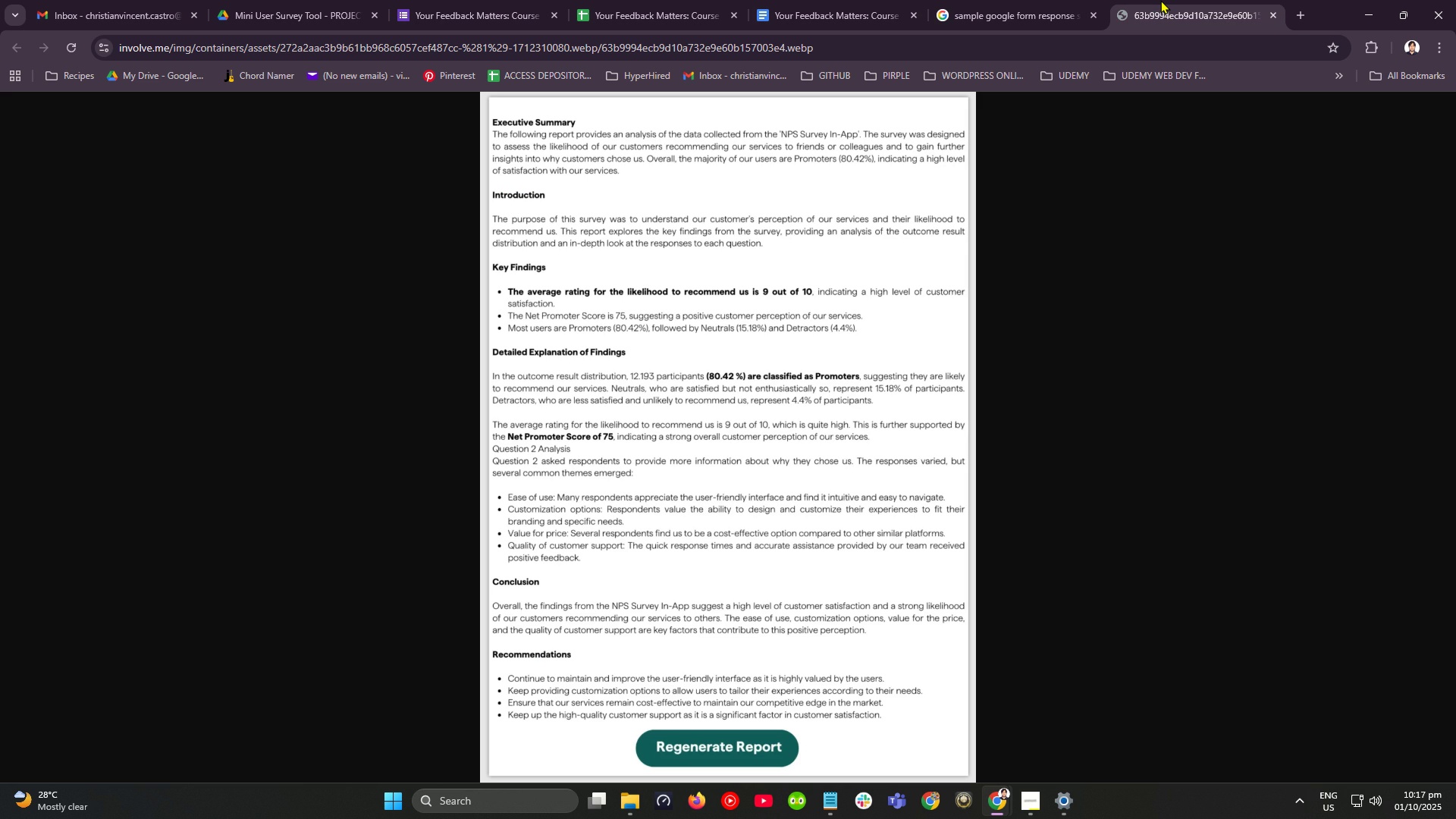 
key(Alt+AltLeft)
 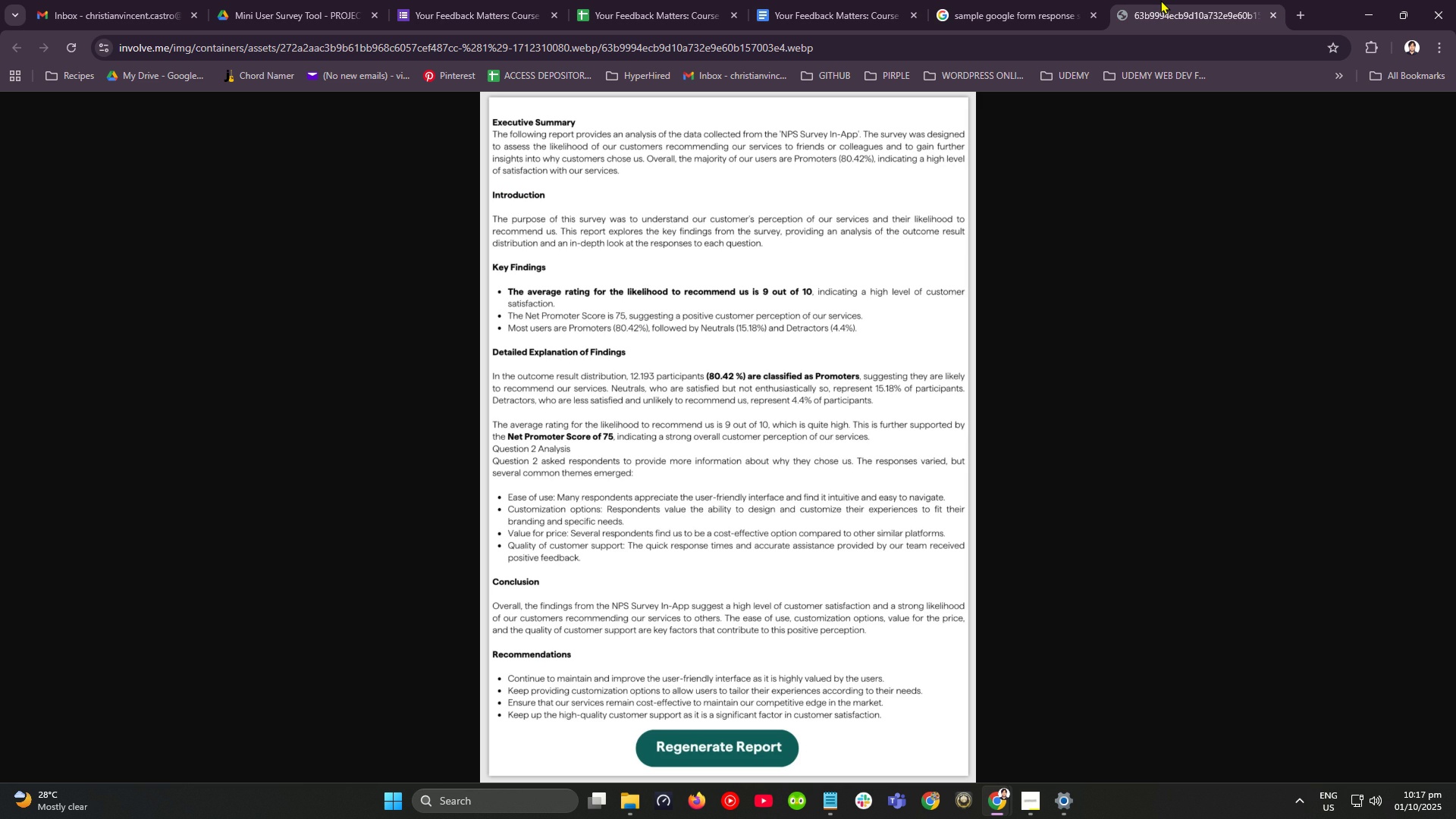 
key(Alt+Tab)
 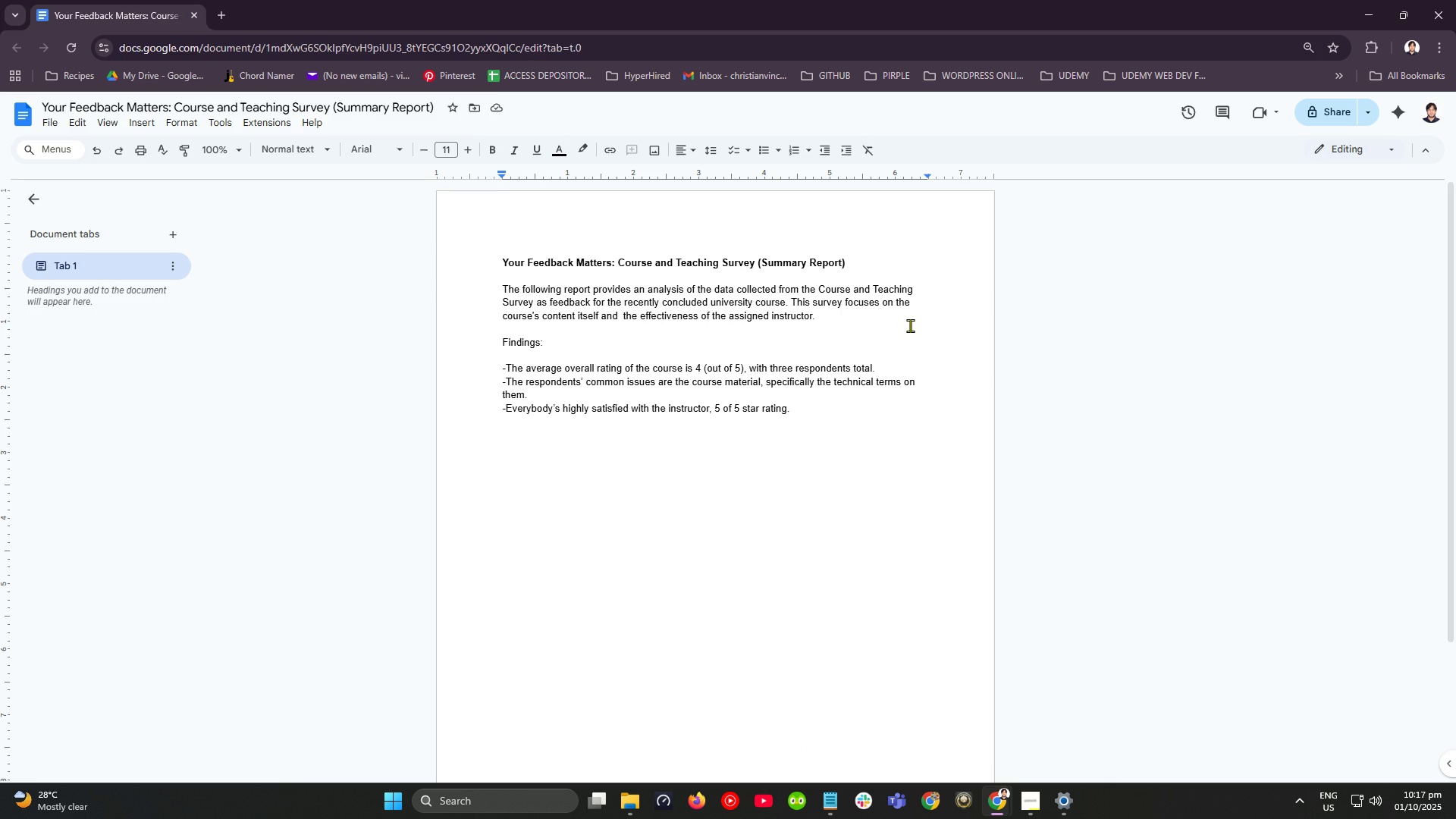 
key(Alt+AltLeft)
 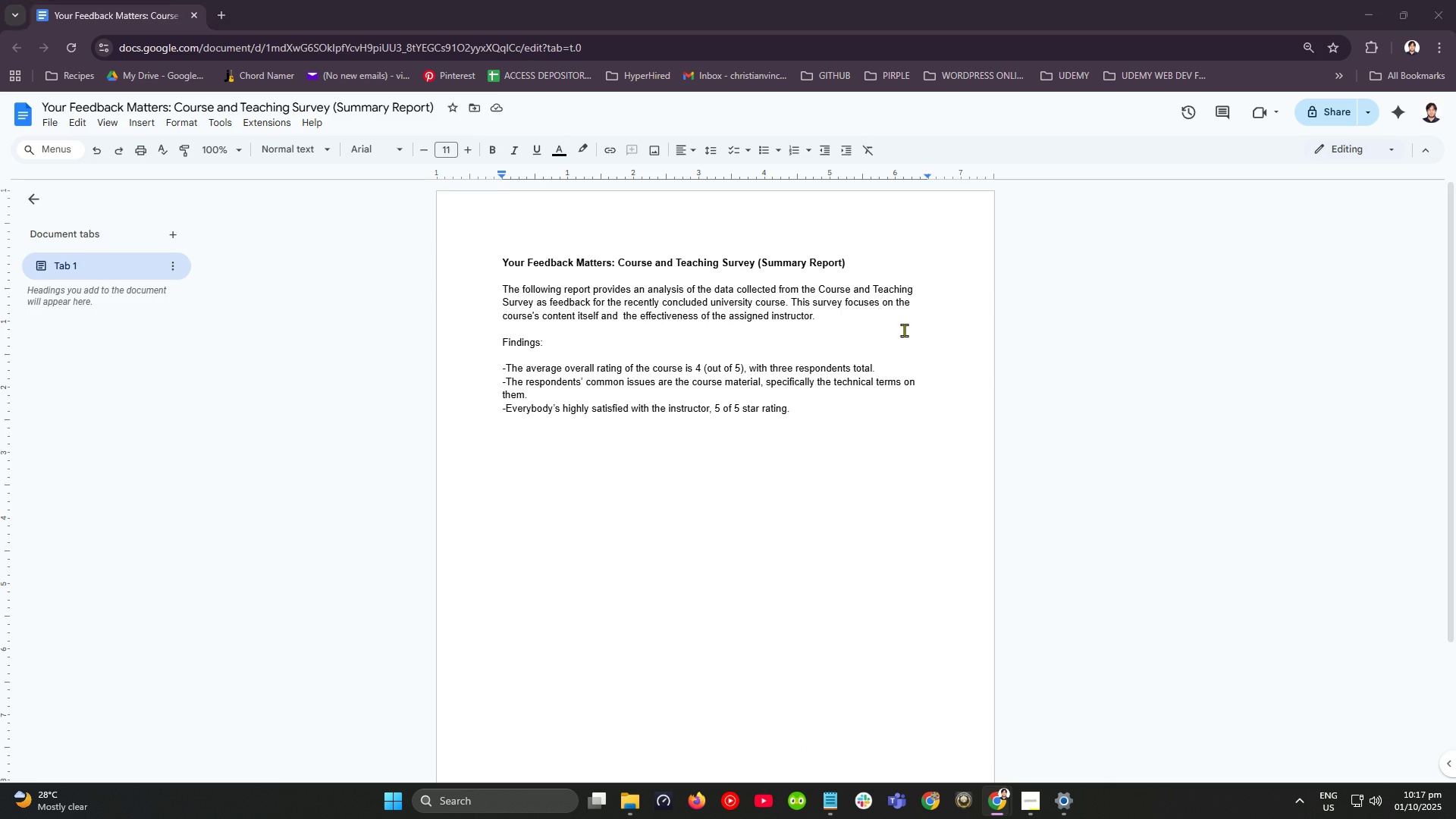 
key(Alt+Tab)
 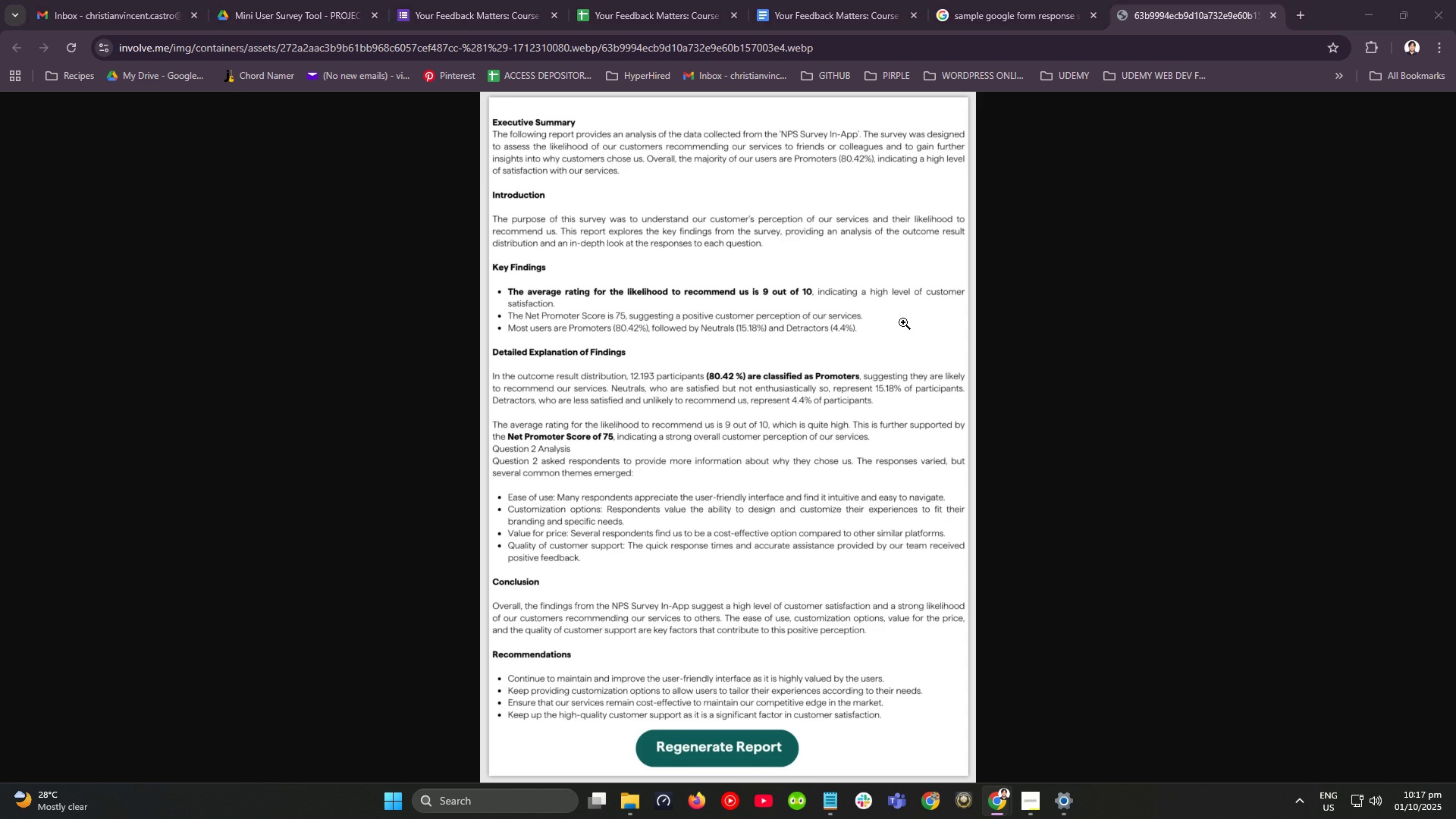 
key(Alt+AltLeft)
 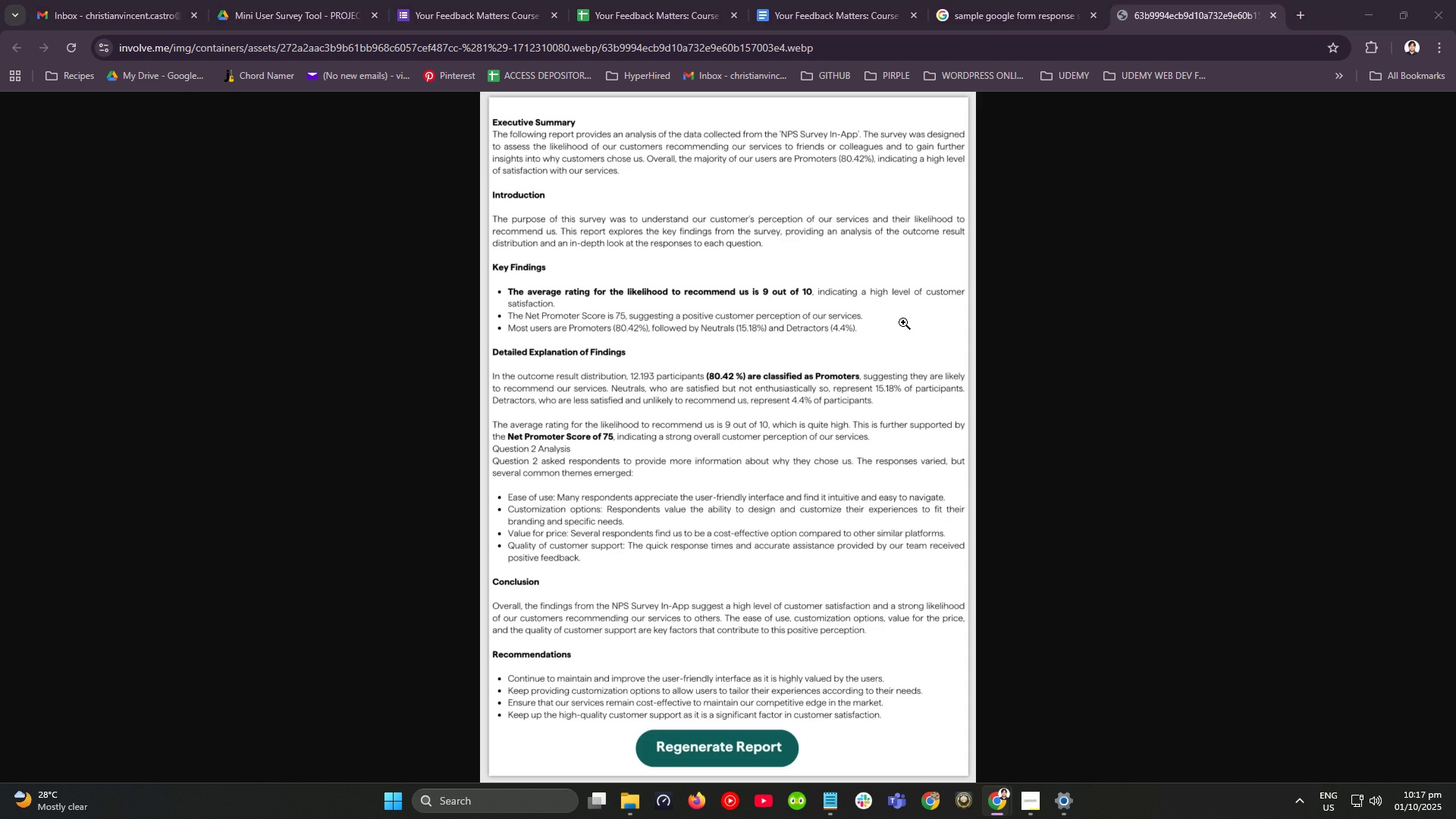 
key(Alt+Tab)
 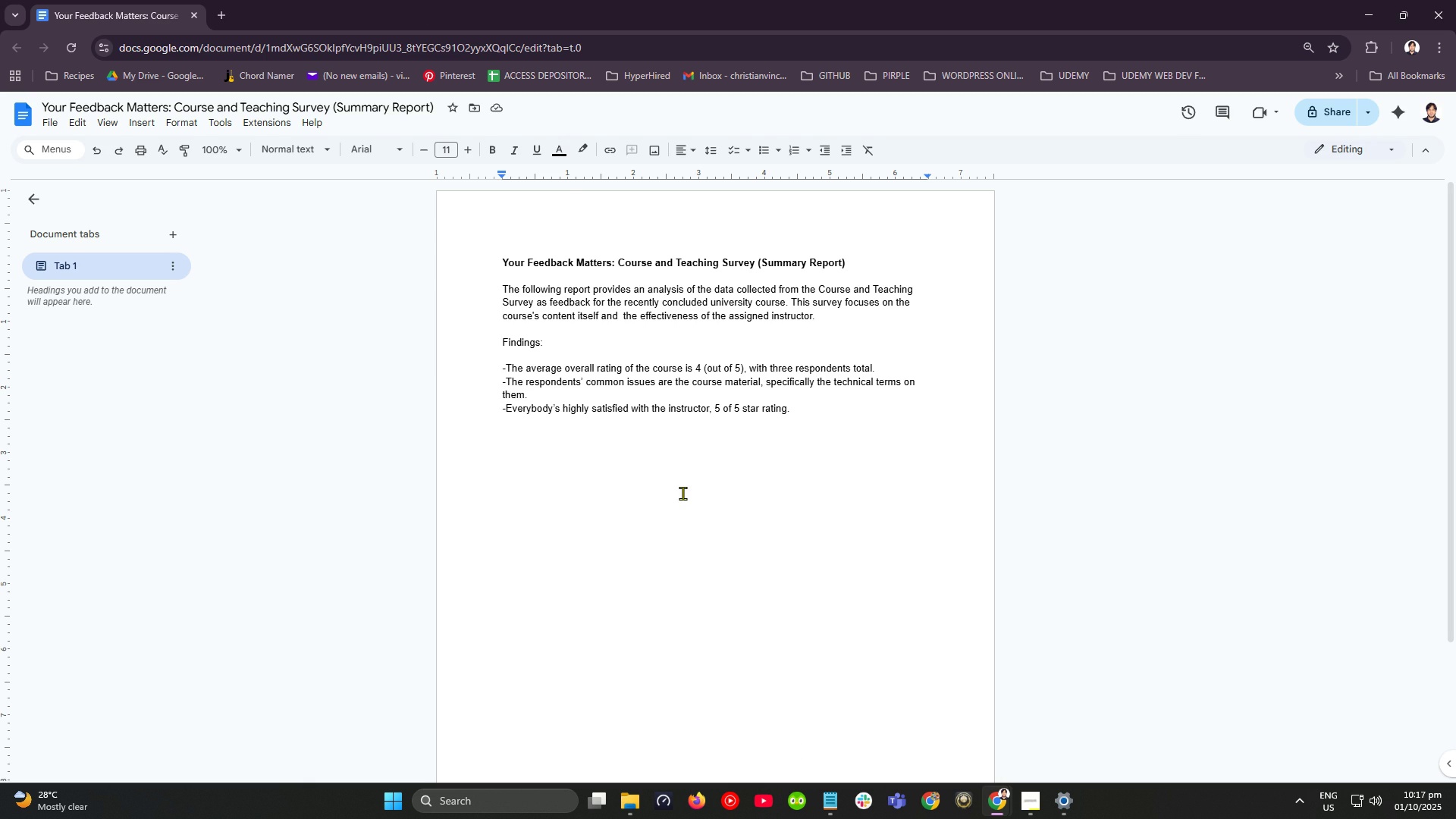 
wait(7.54)
 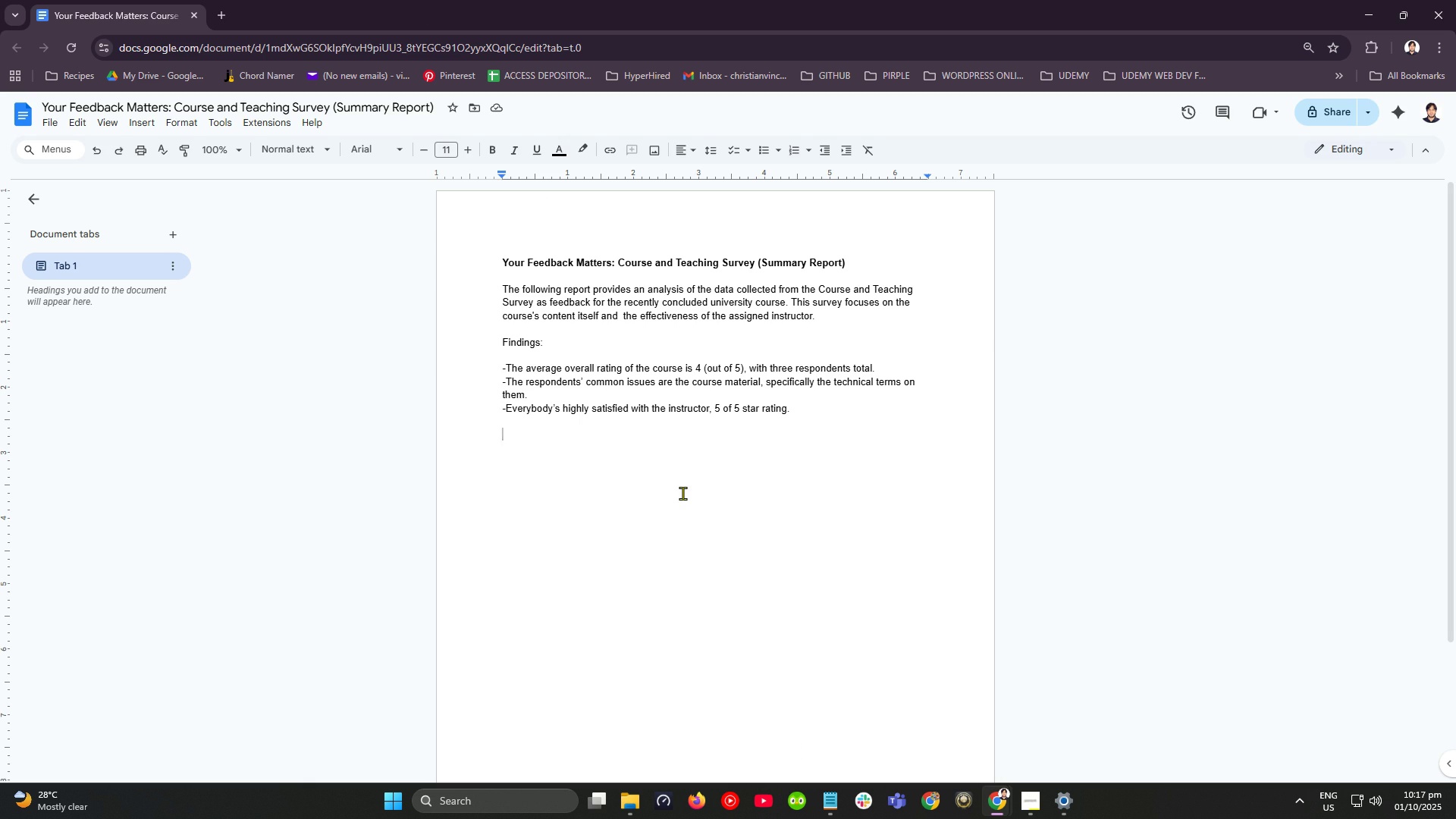 
key(Alt+AltLeft)
 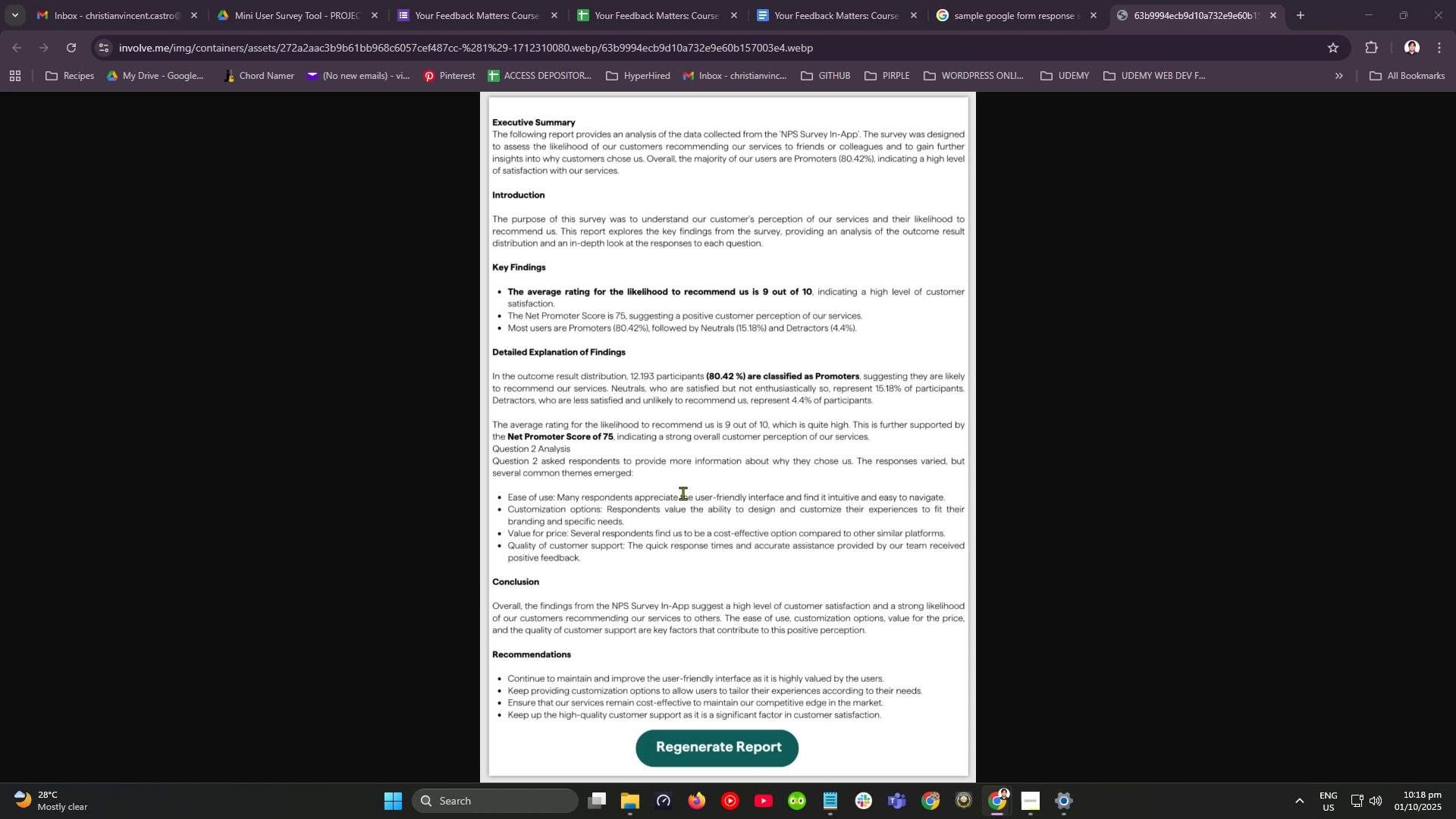 
key(Alt+Tab)
 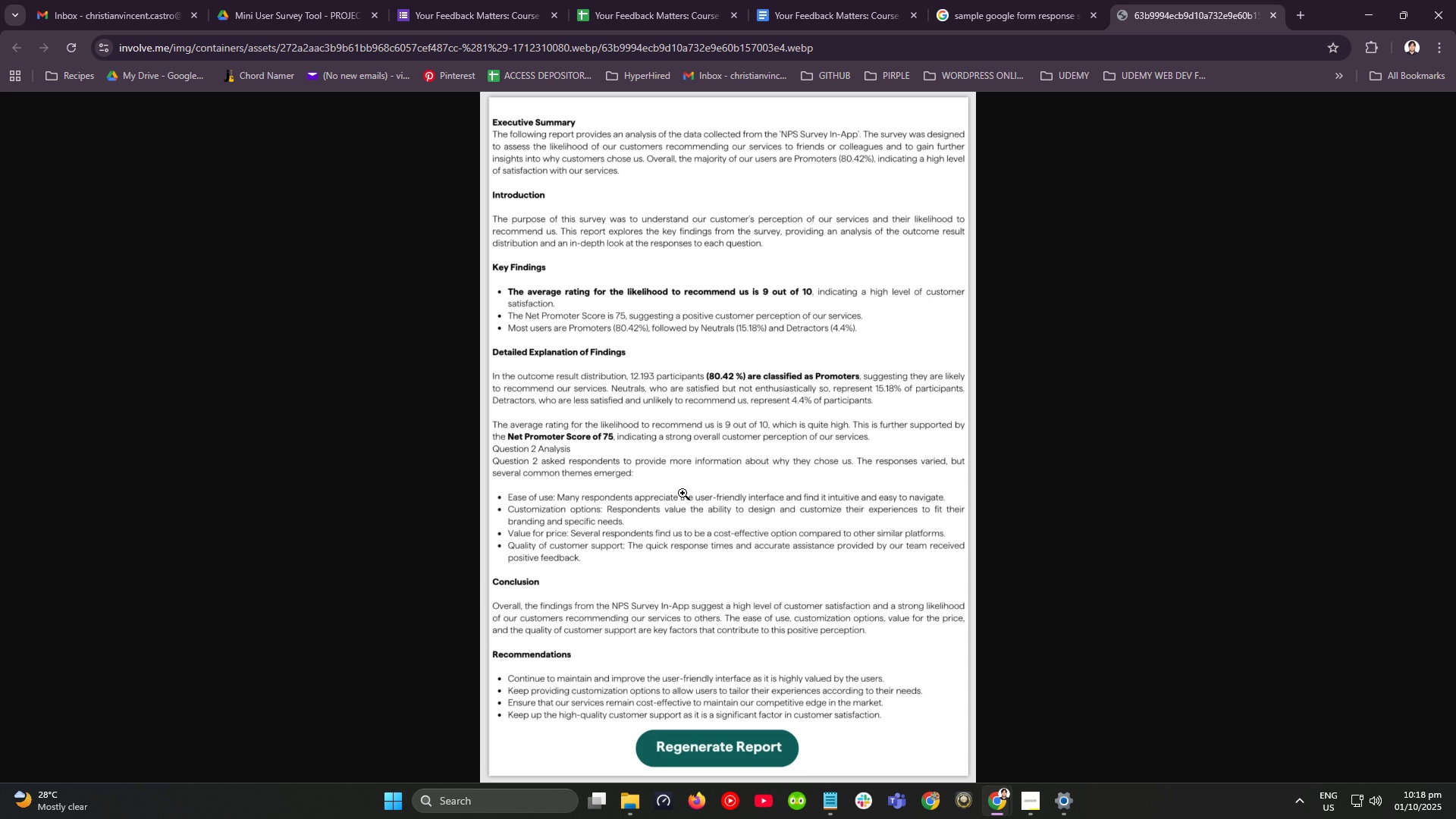 
key(Alt+AltLeft)
 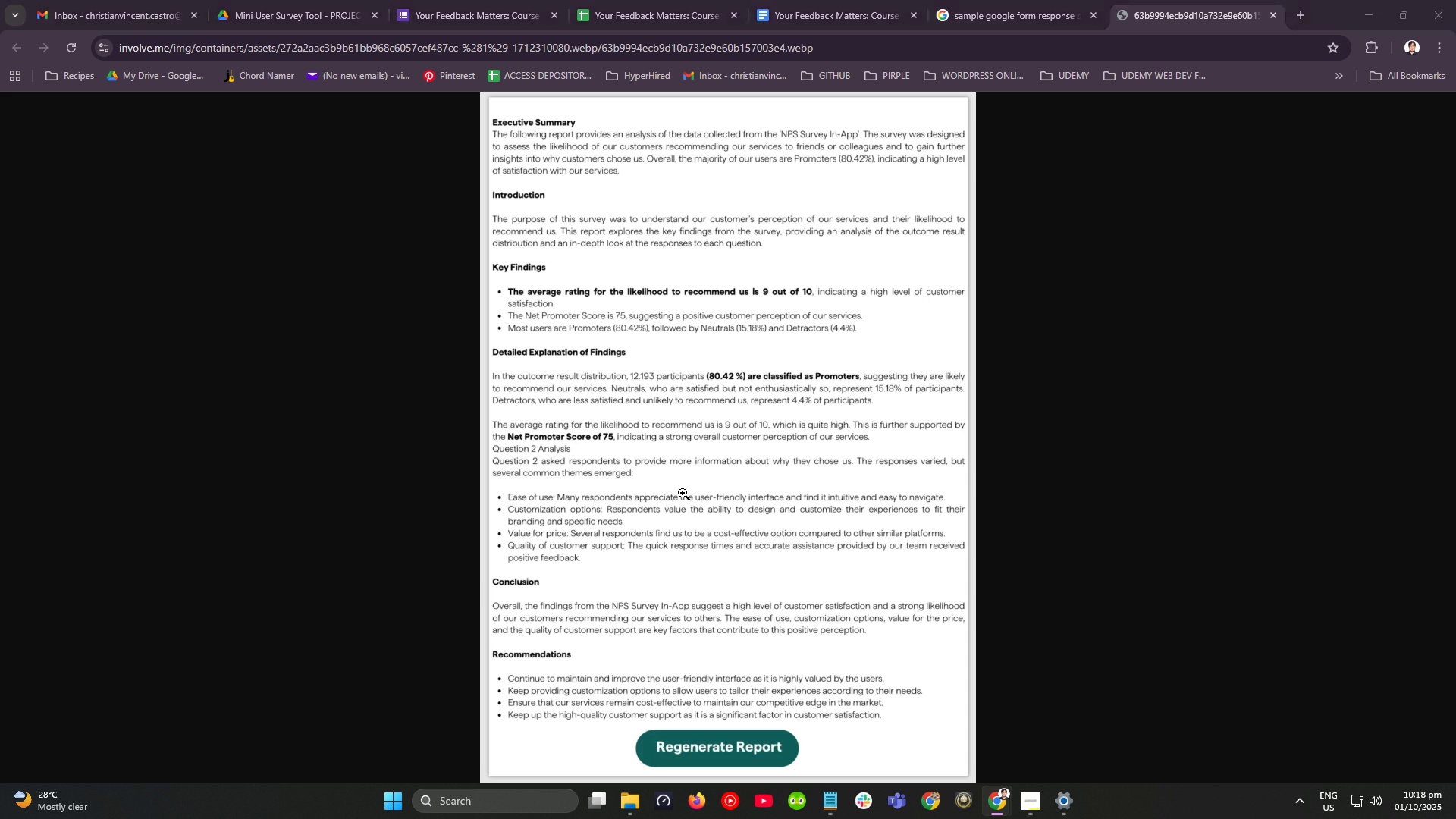 
key(Tab)
type(Detailed Explanation)